 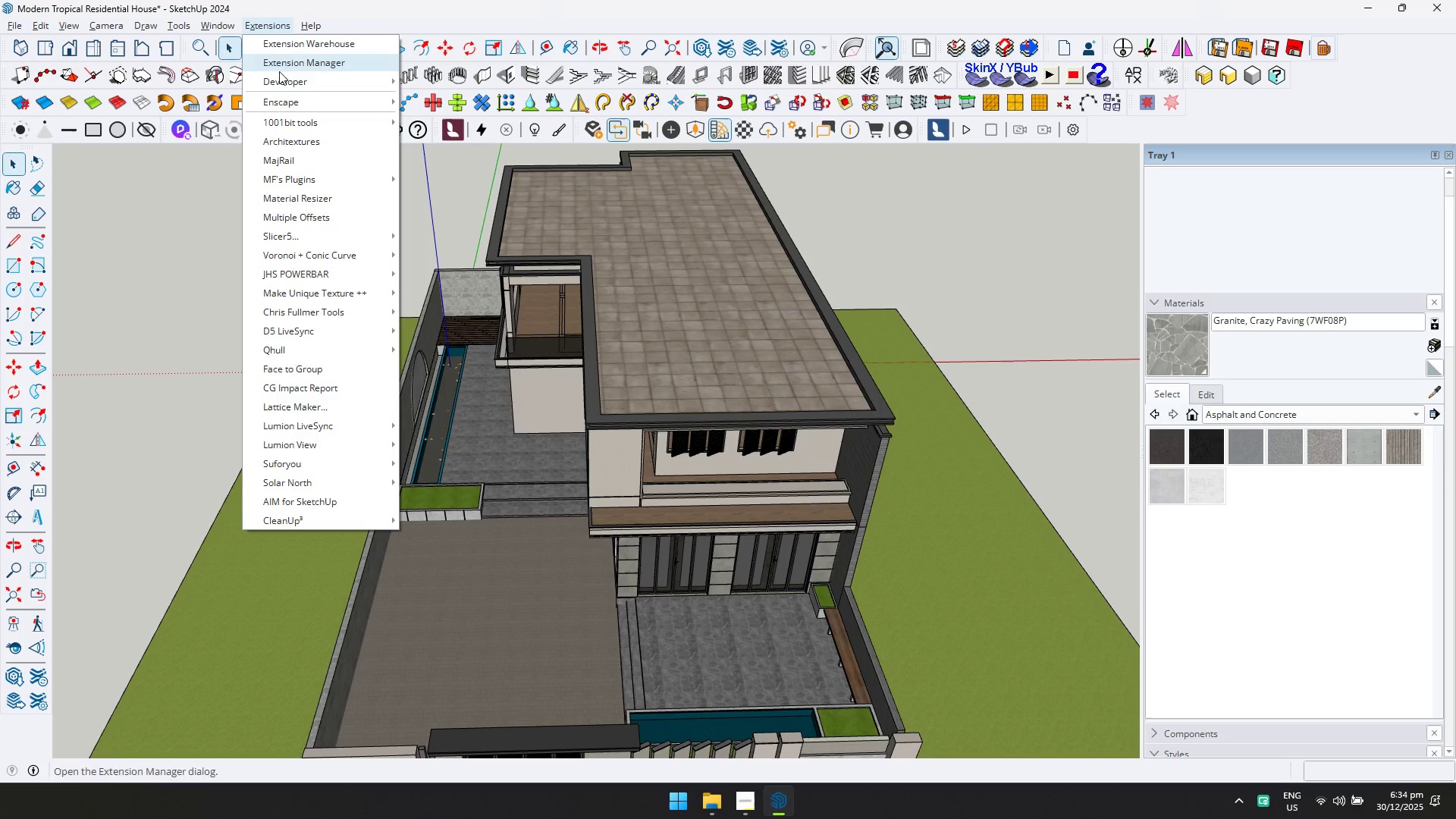 
left_click([340, 199])
 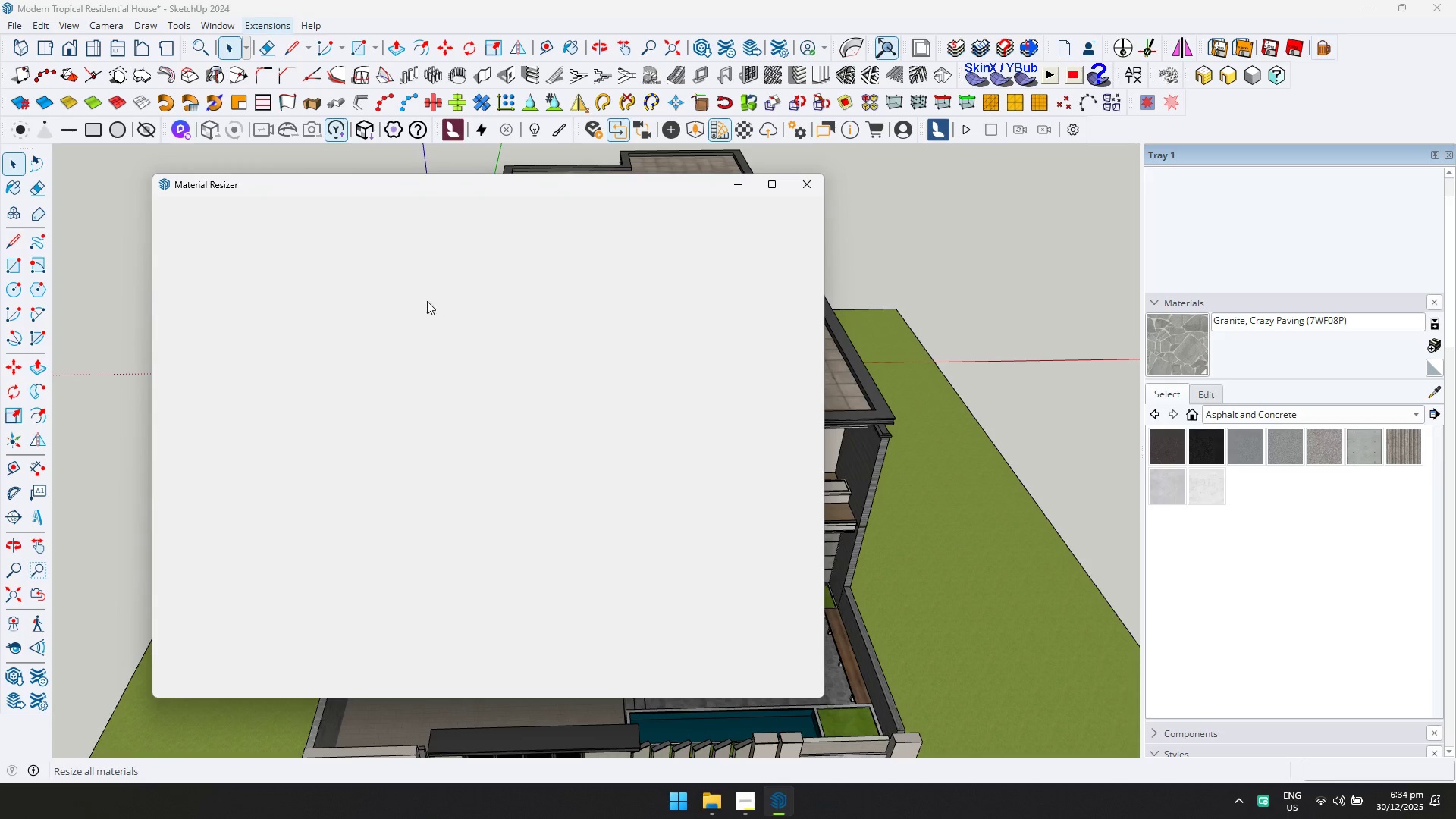 
mouse_move([344, 322])
 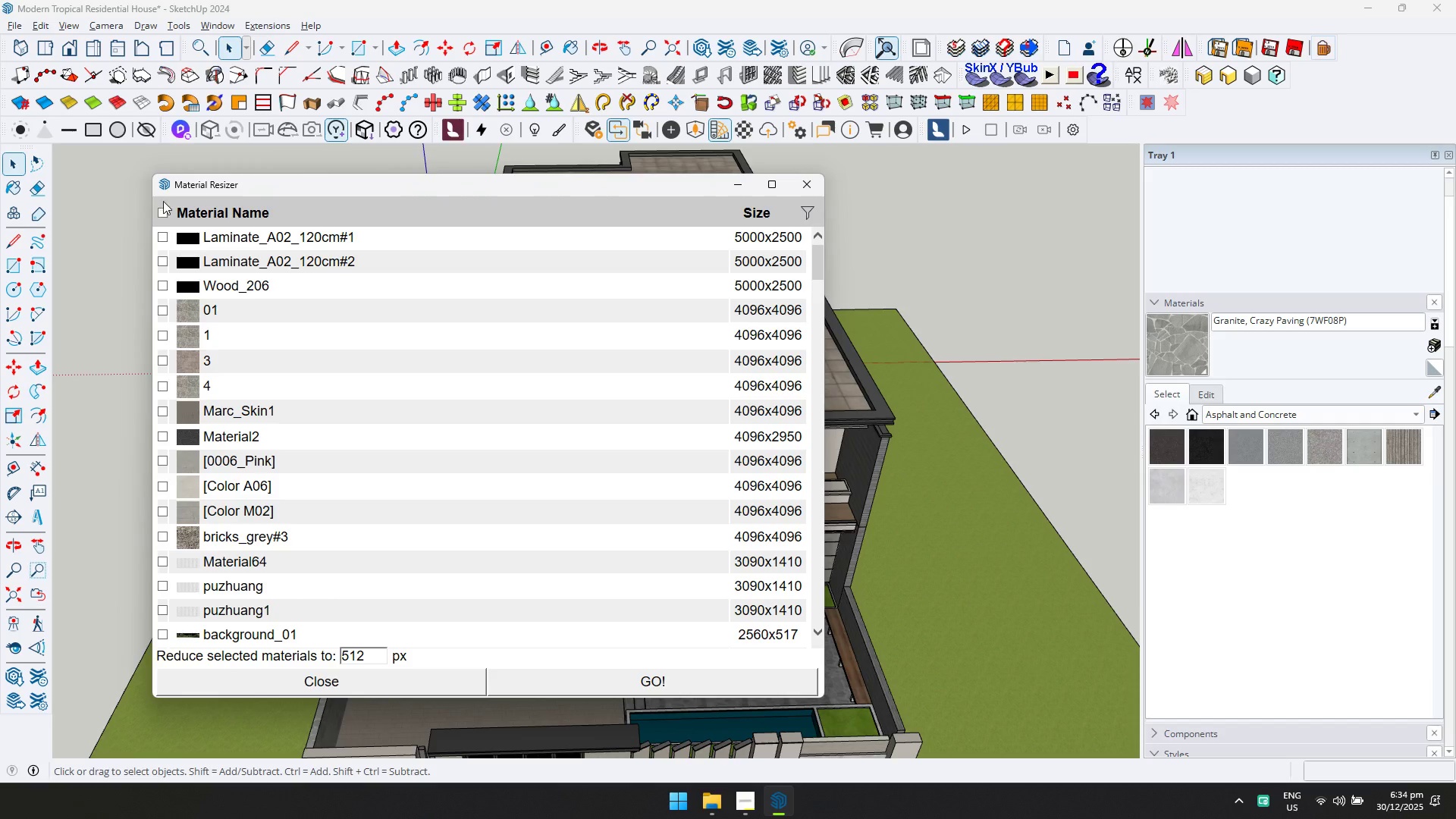 
left_click([166, 212])
 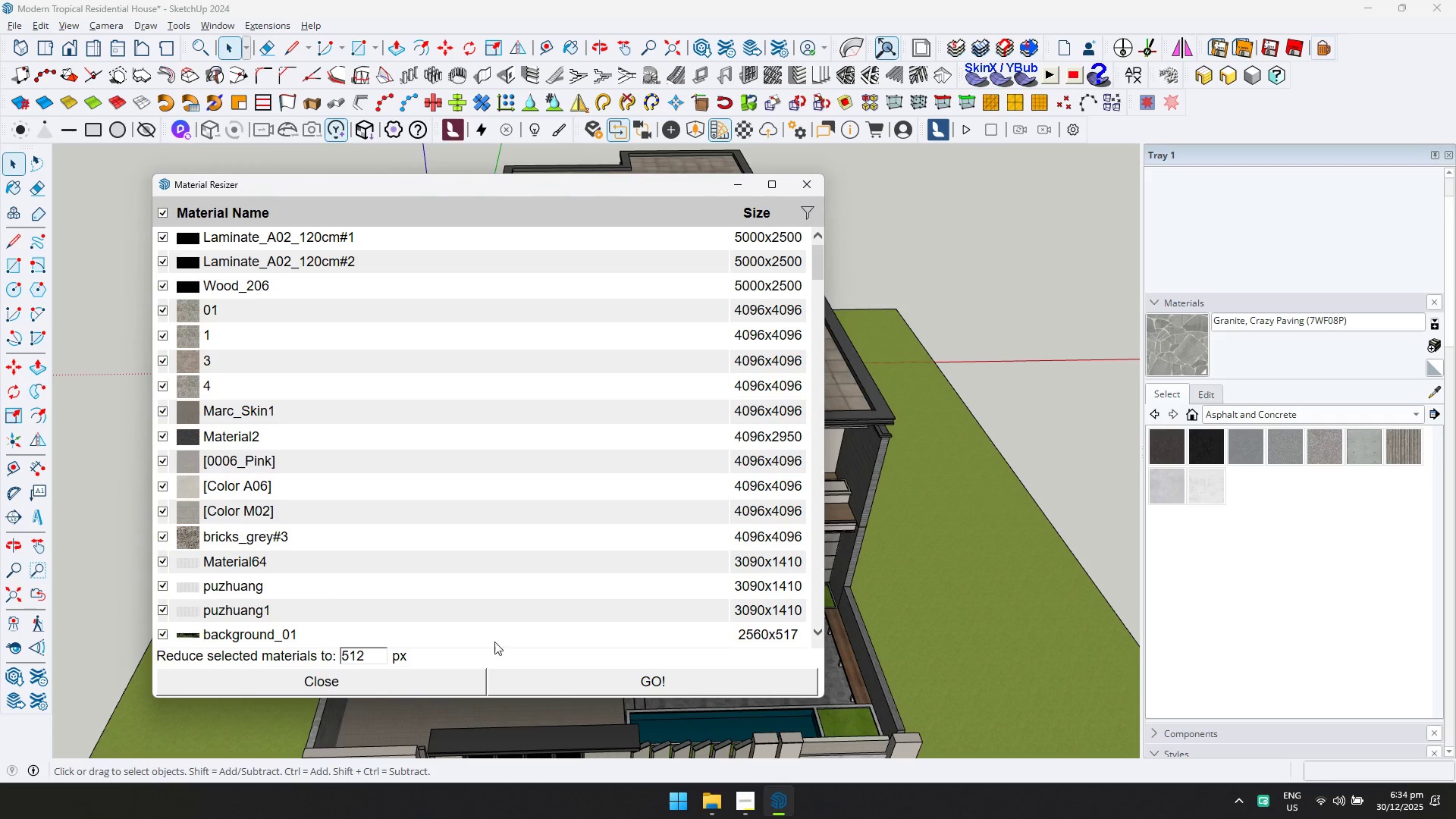 
left_click([513, 670])
 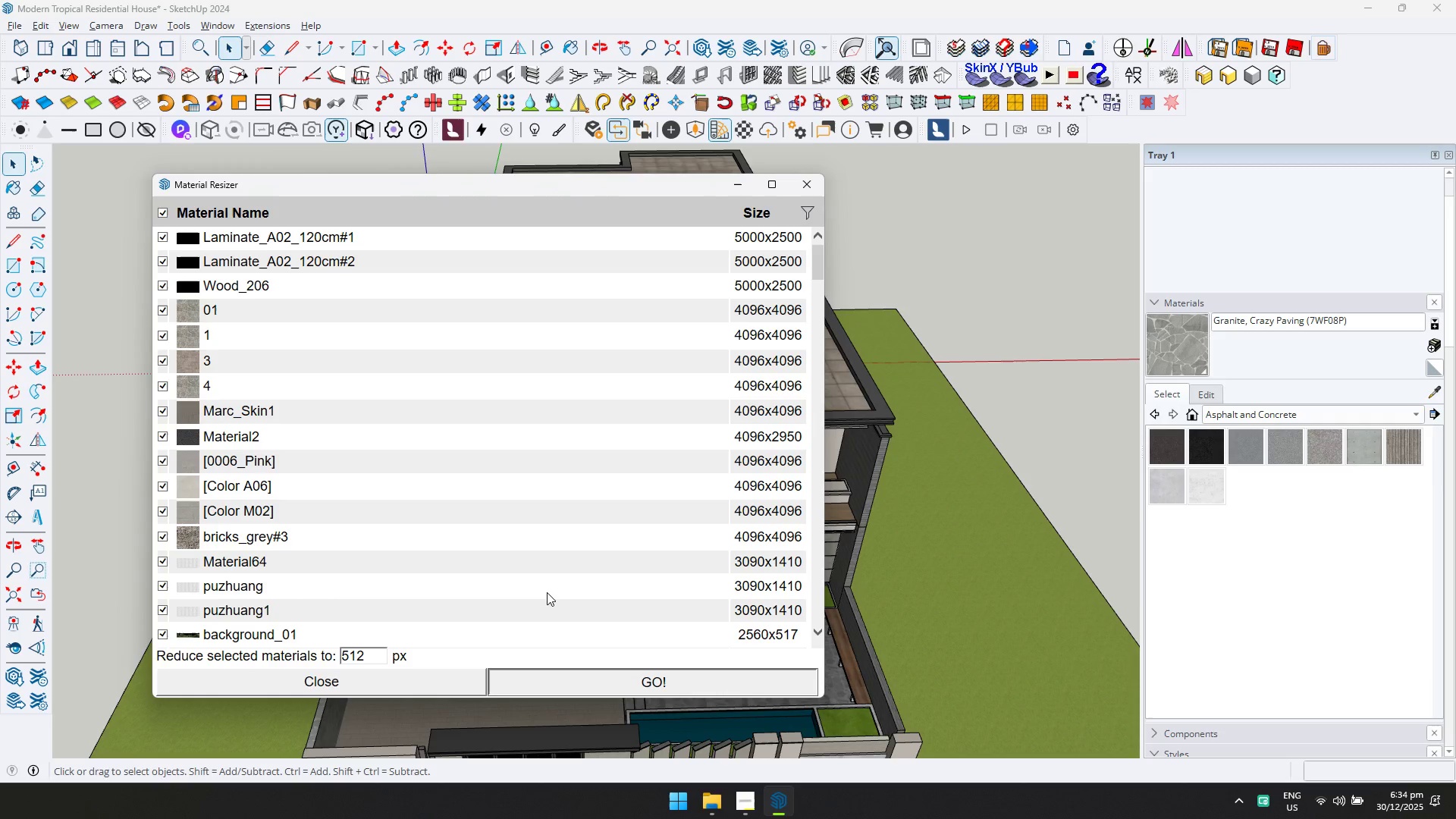 
wait(11.47)
 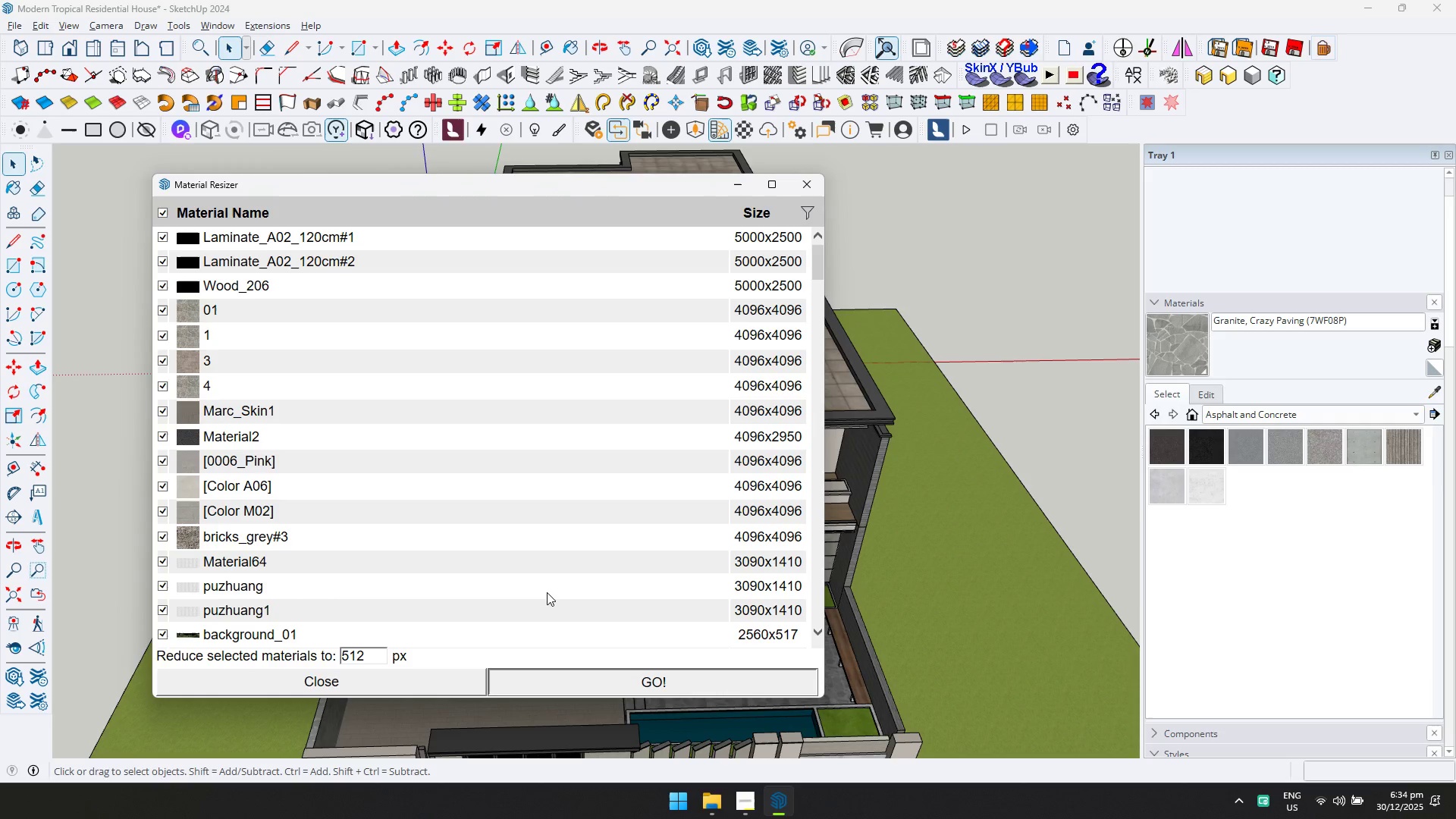 
mouse_move([718, 764])
 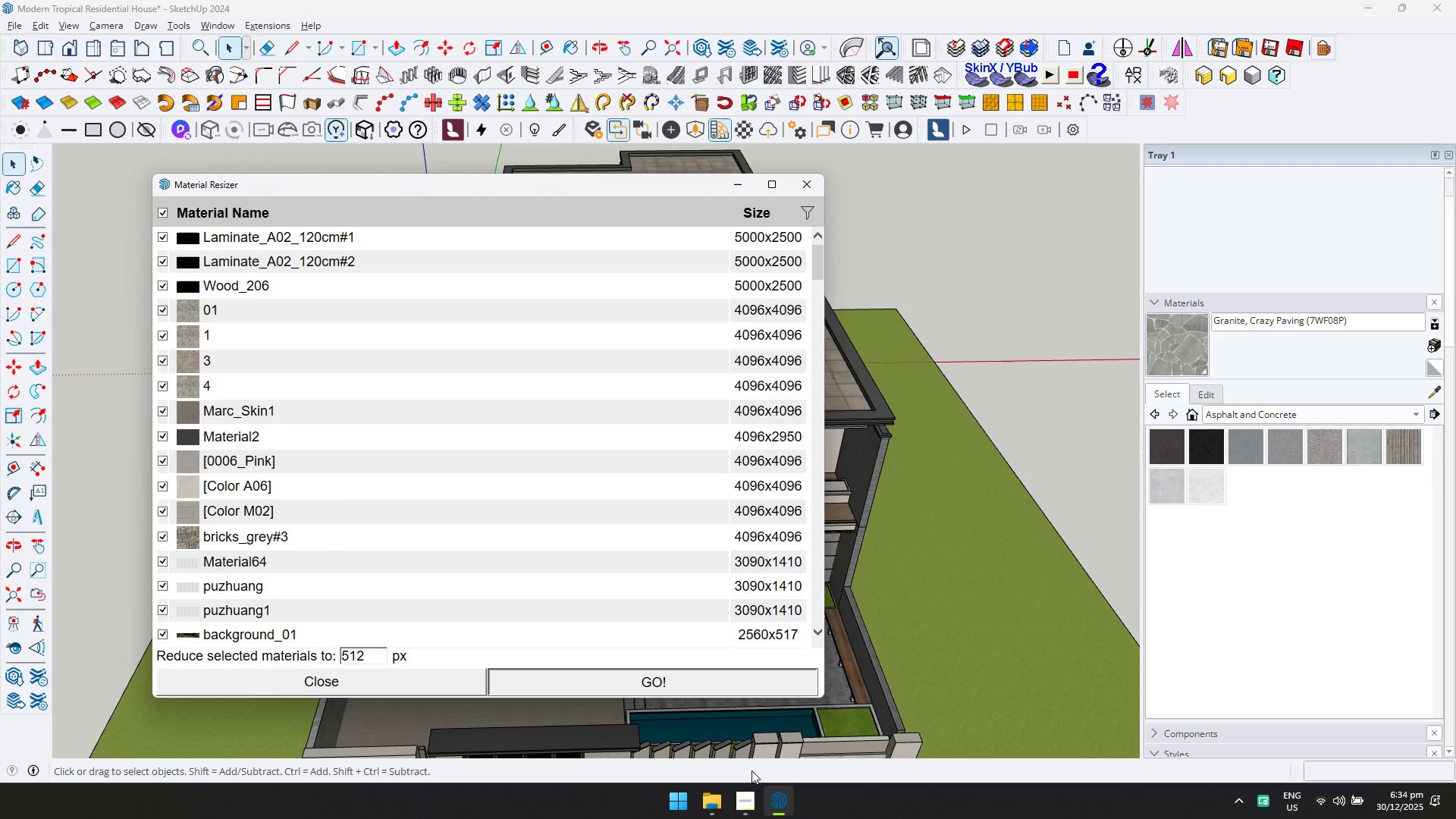 
mouse_move([699, 762])
 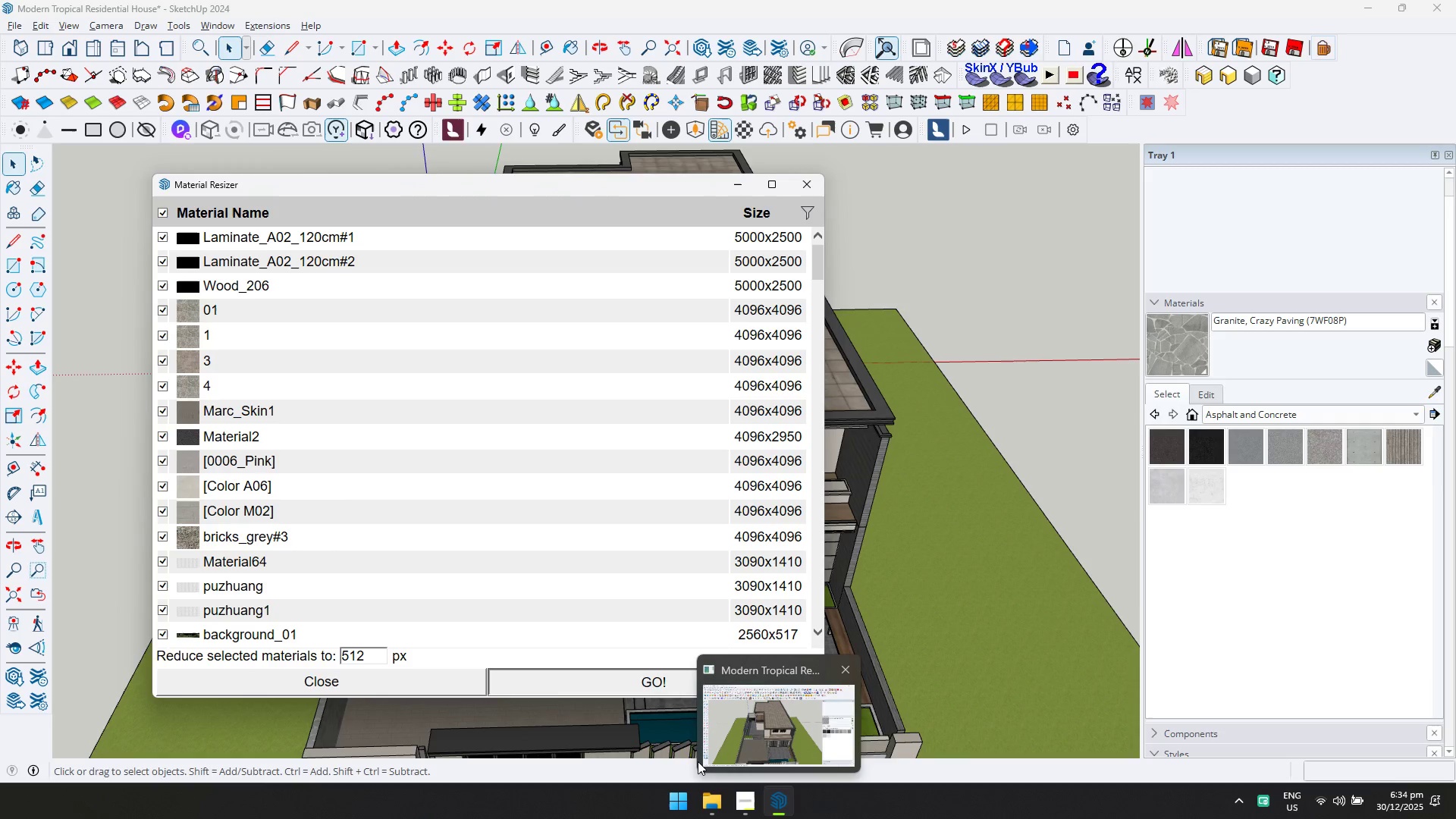 
mouse_move([683, 761])
 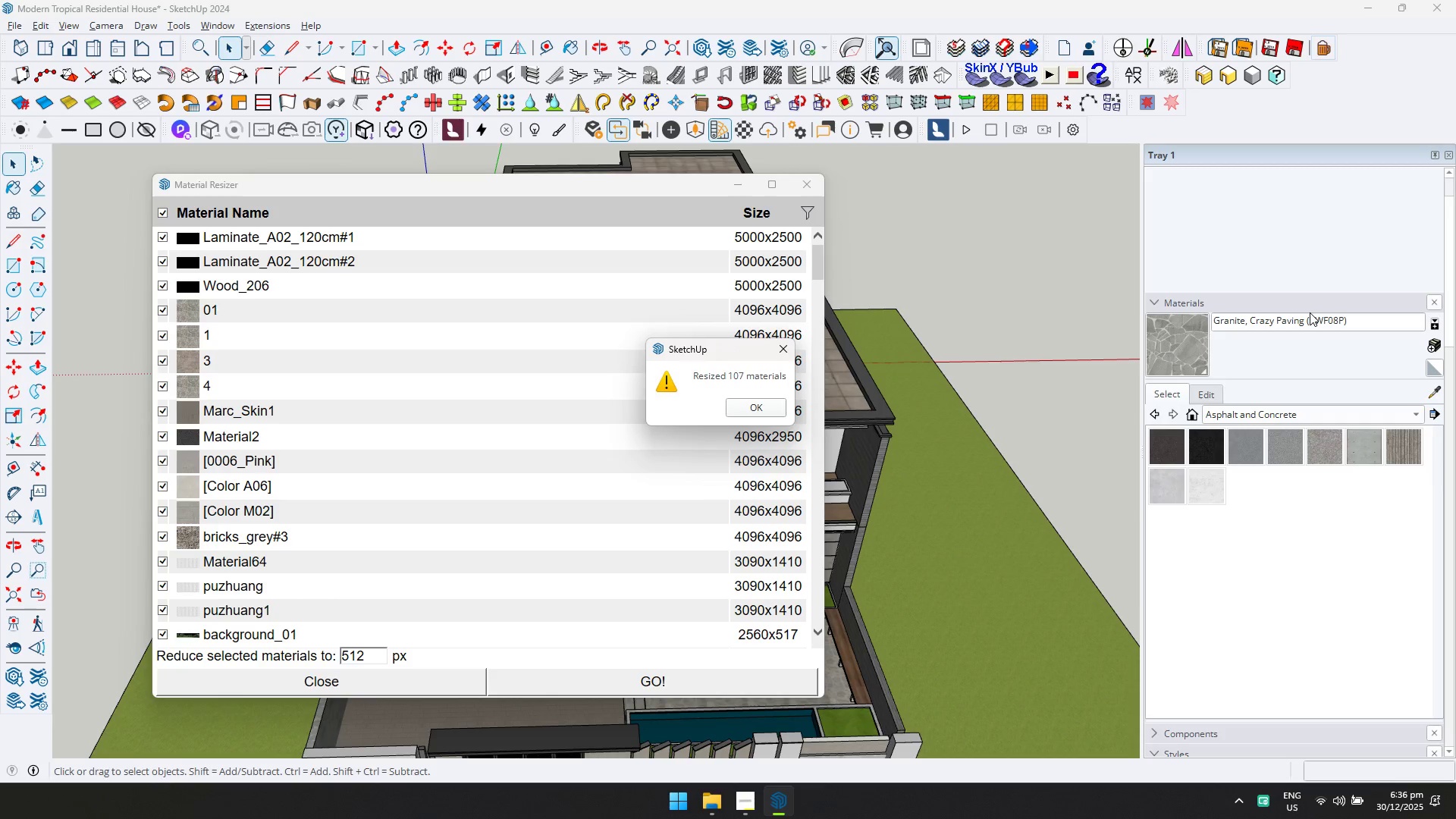 
wait(69.5)
 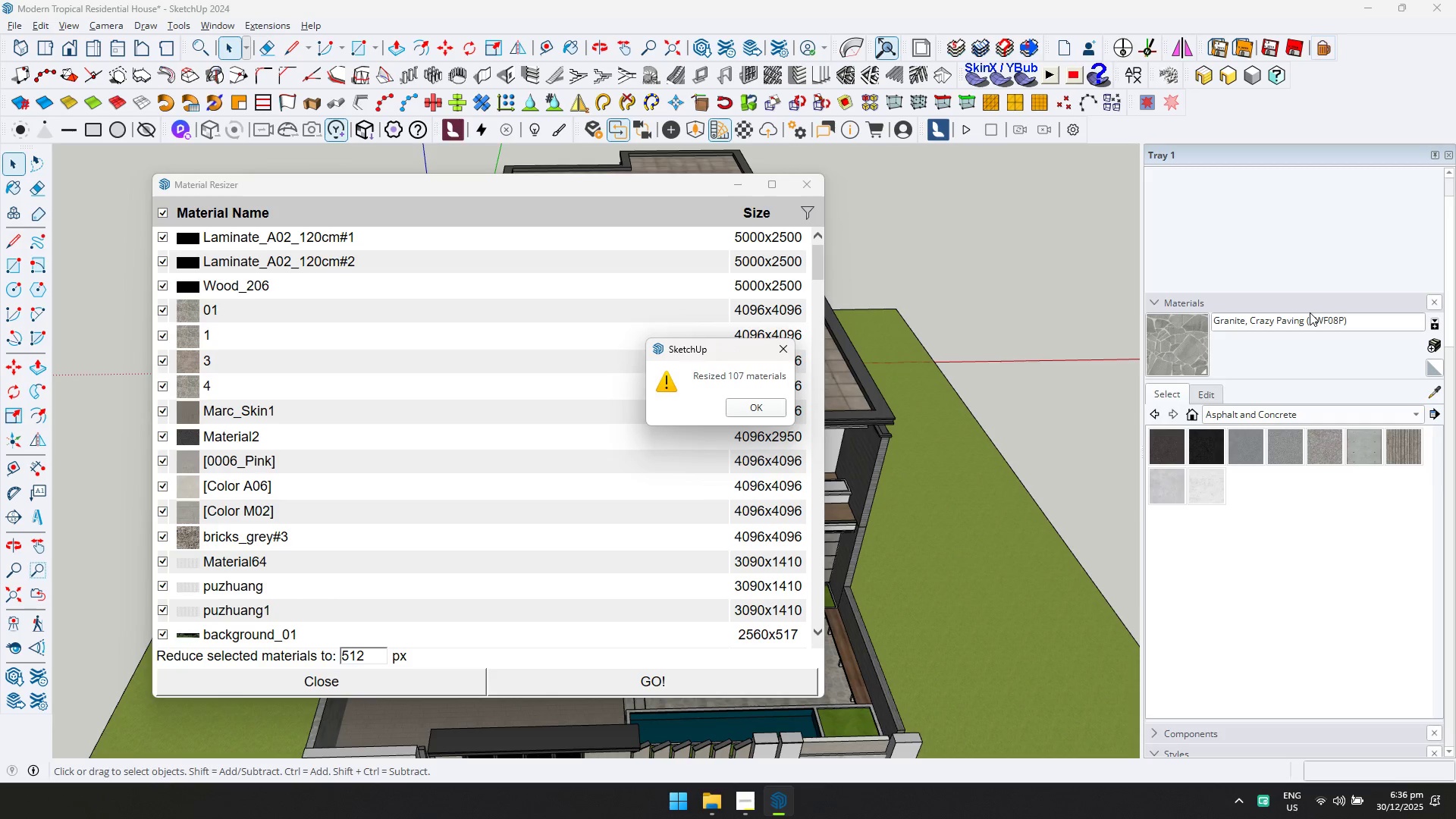 
left_click([767, 410])
 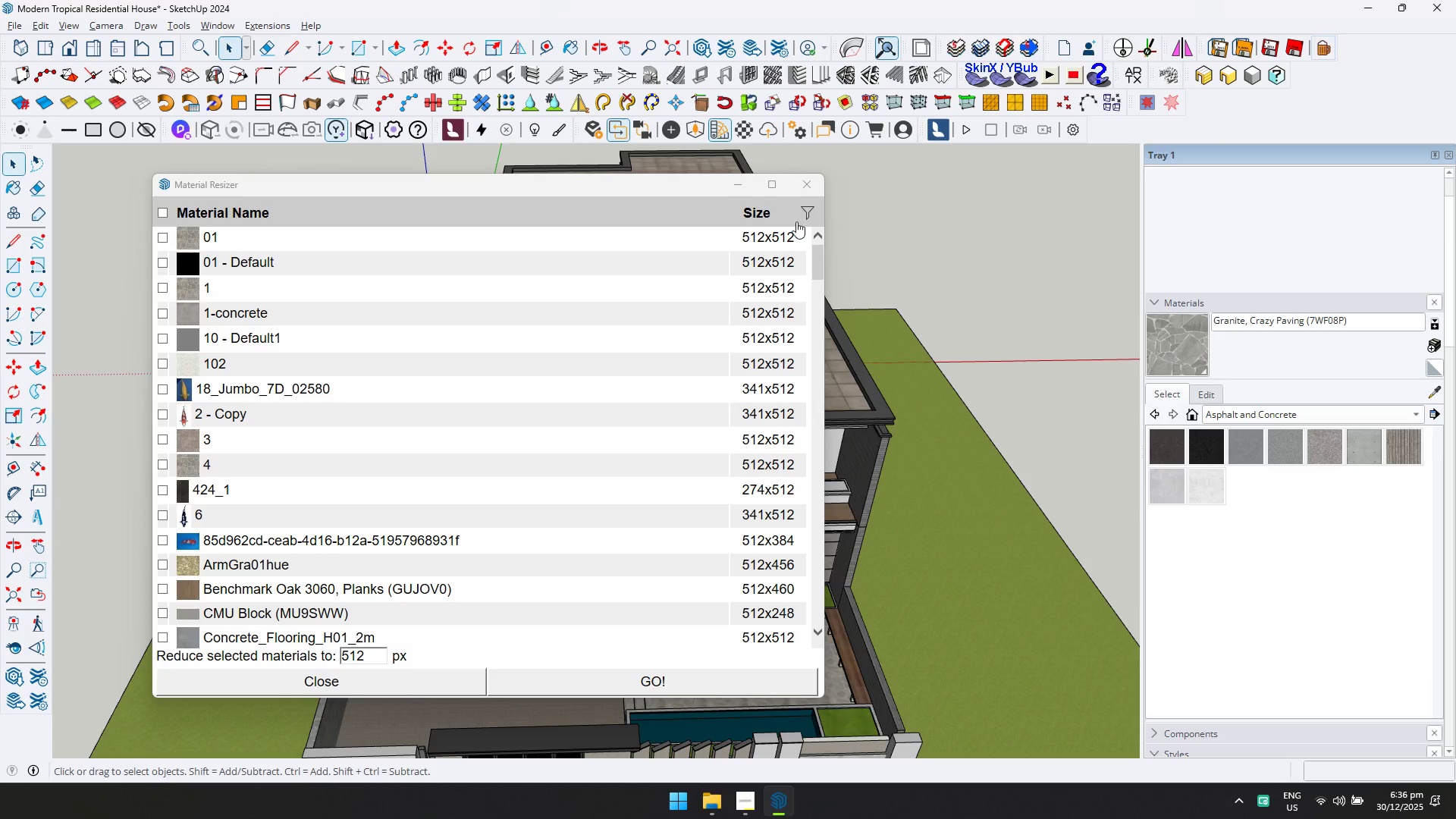 
left_click([808, 184])
 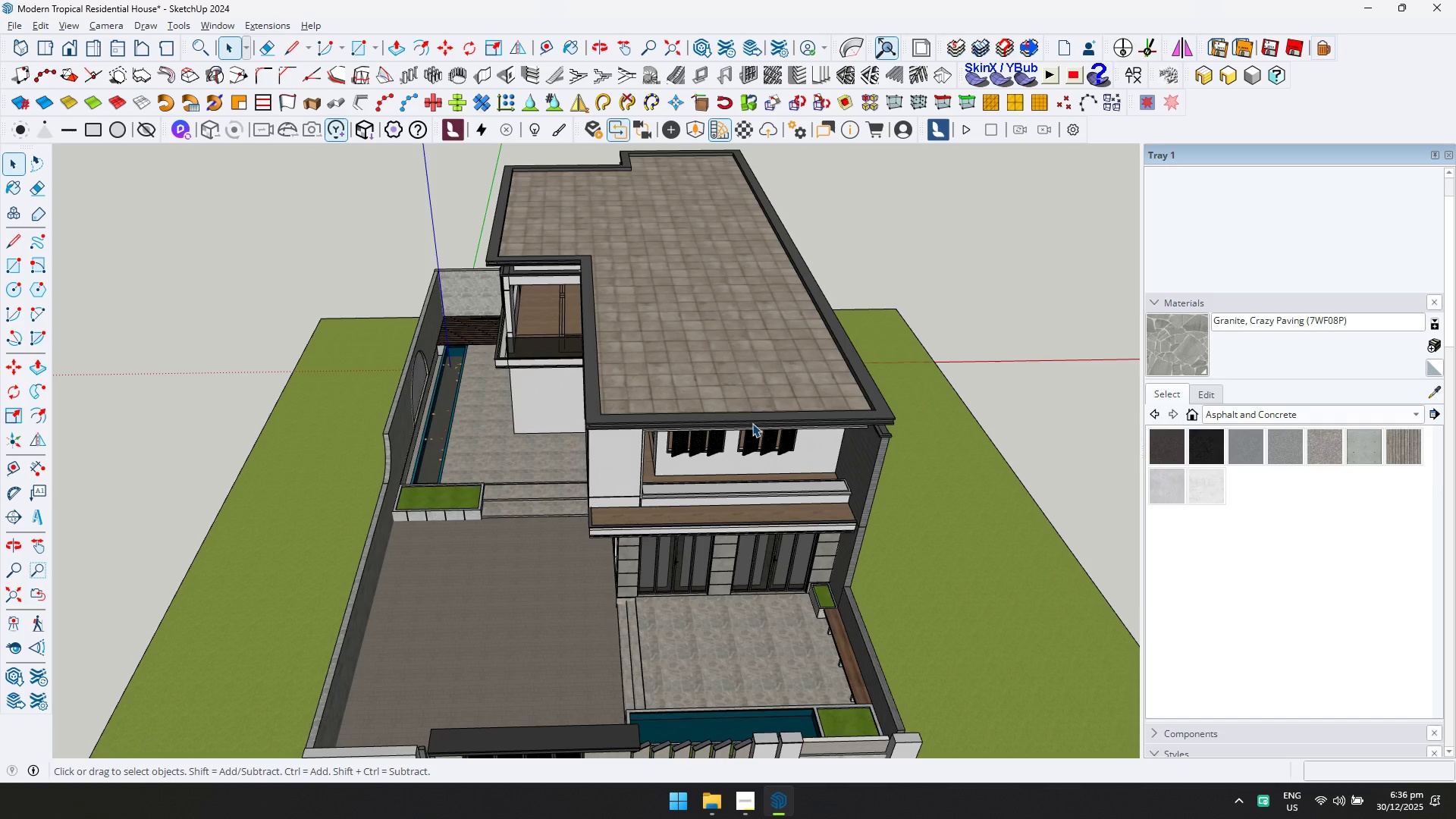 
key(Control+ControlLeft)
 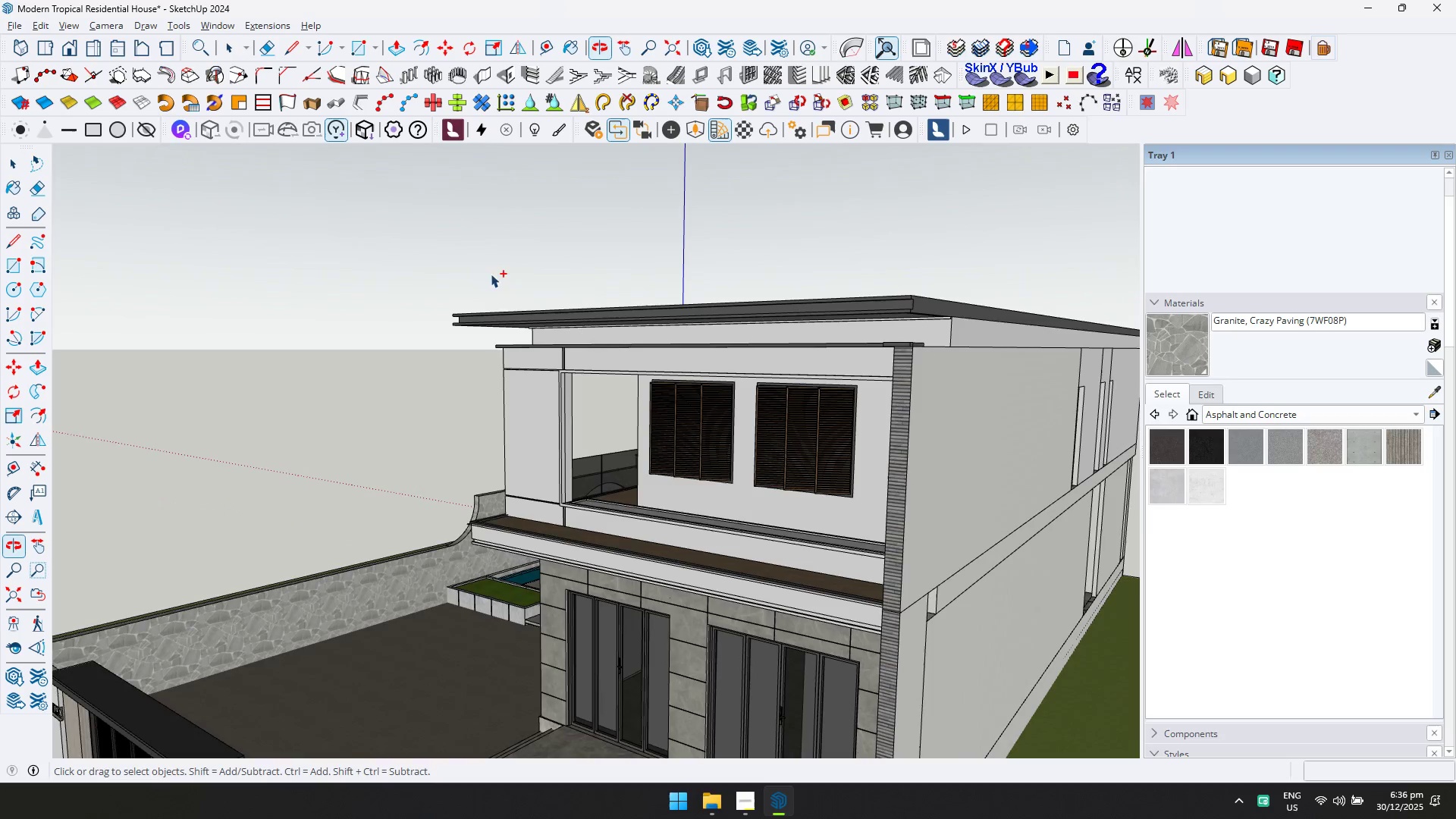 
scroll: coordinate [647, 393], scroll_direction: up, amount: 4.0
 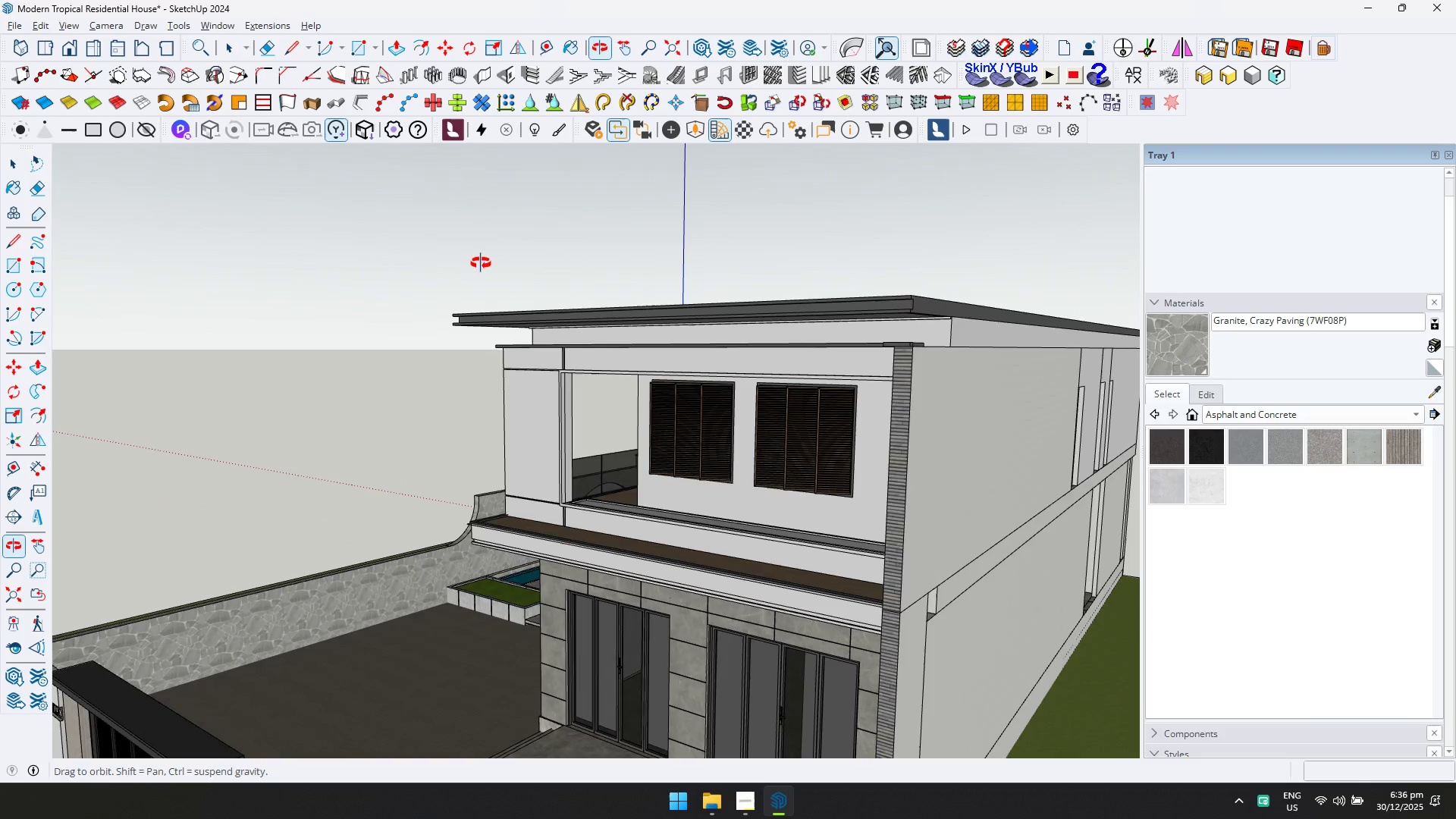 
key(Control+S)
 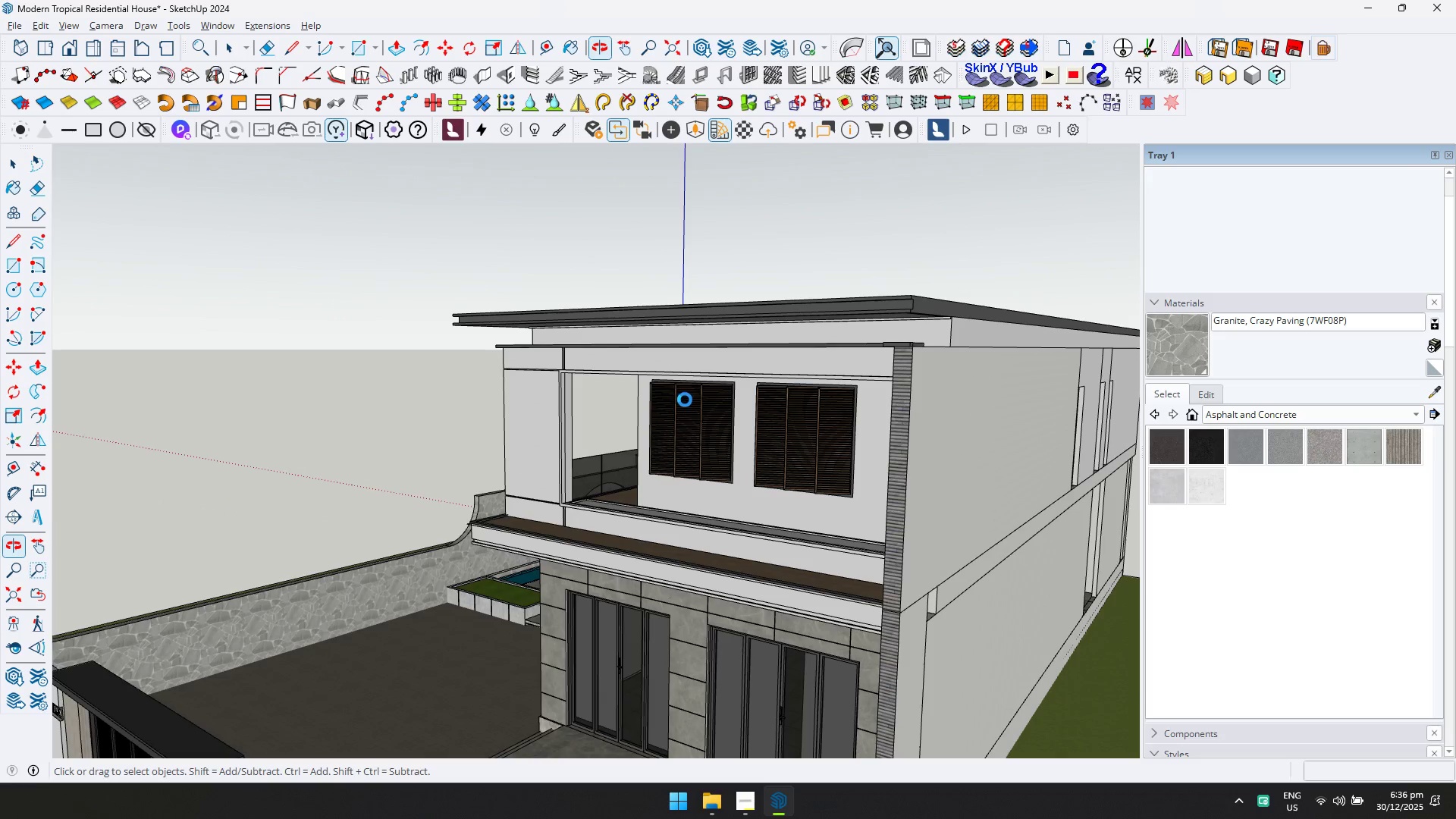 
wait(5.47)
 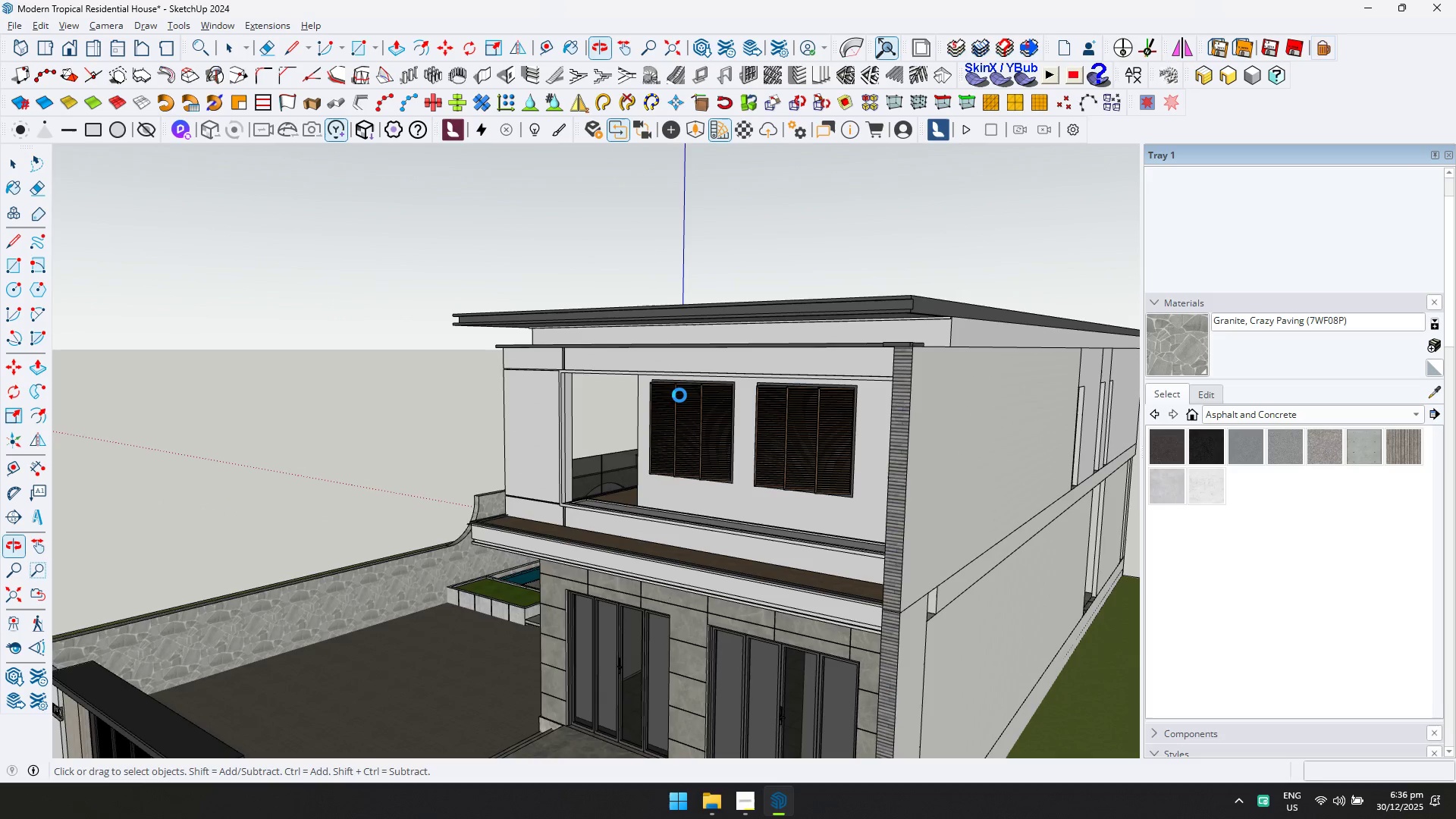 
key(Alt+AltLeft)
 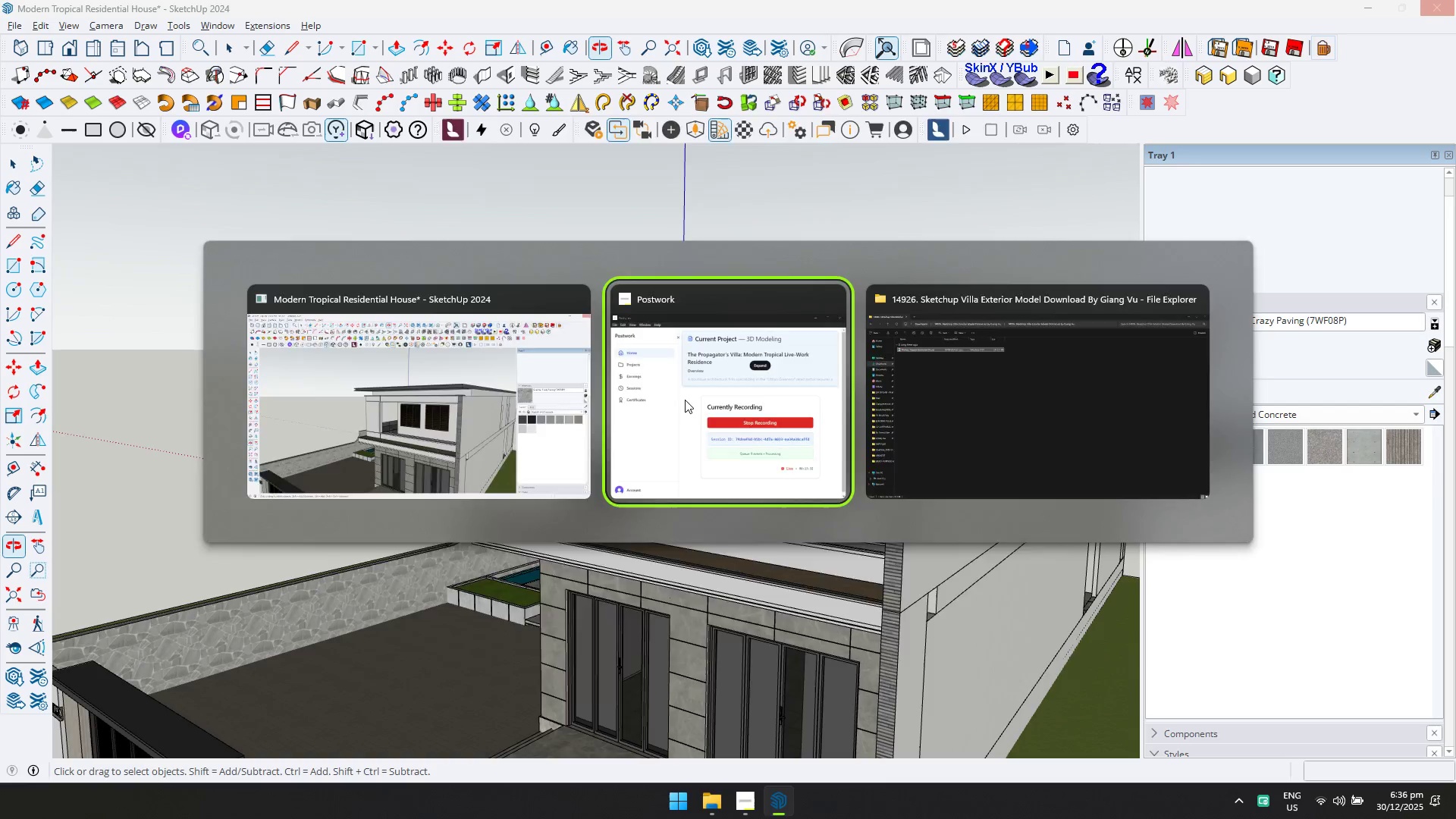 
key(Alt+Tab)